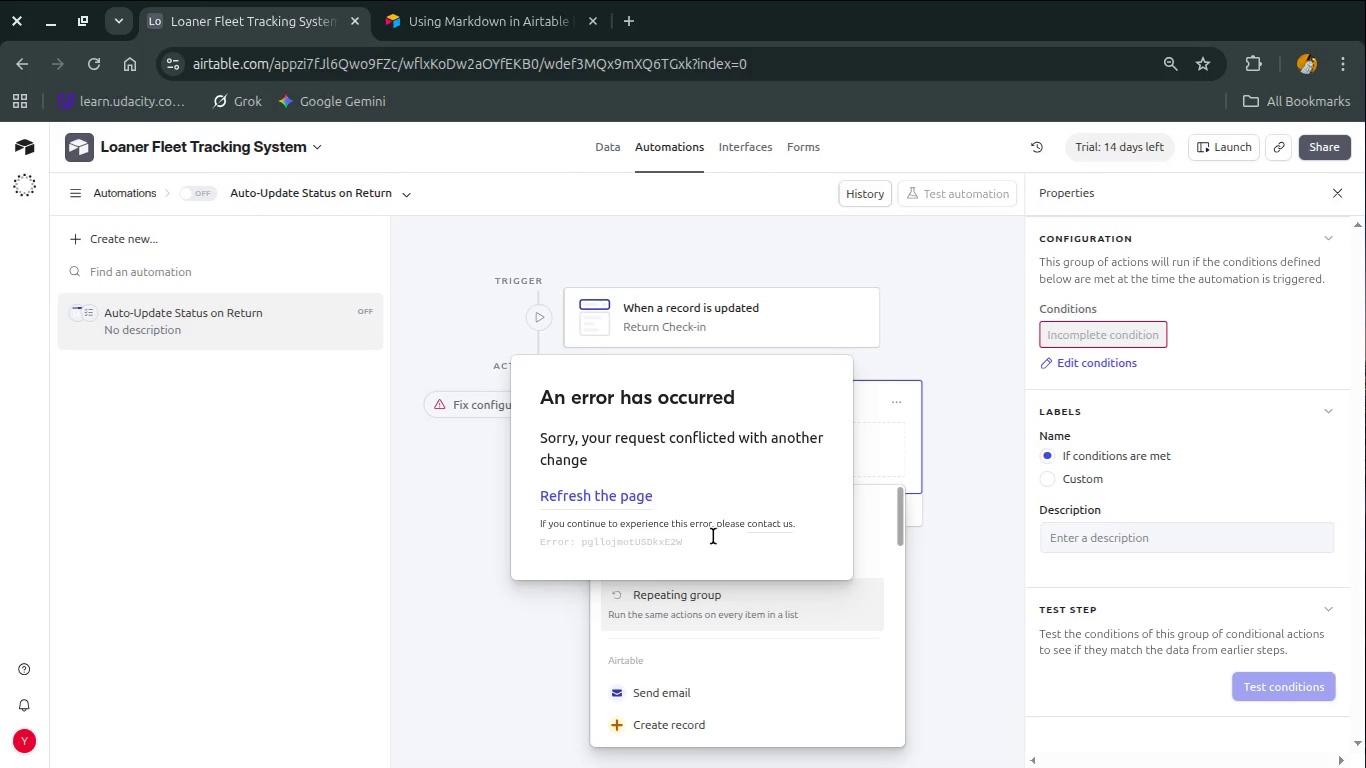 
left_click([404, 199])
 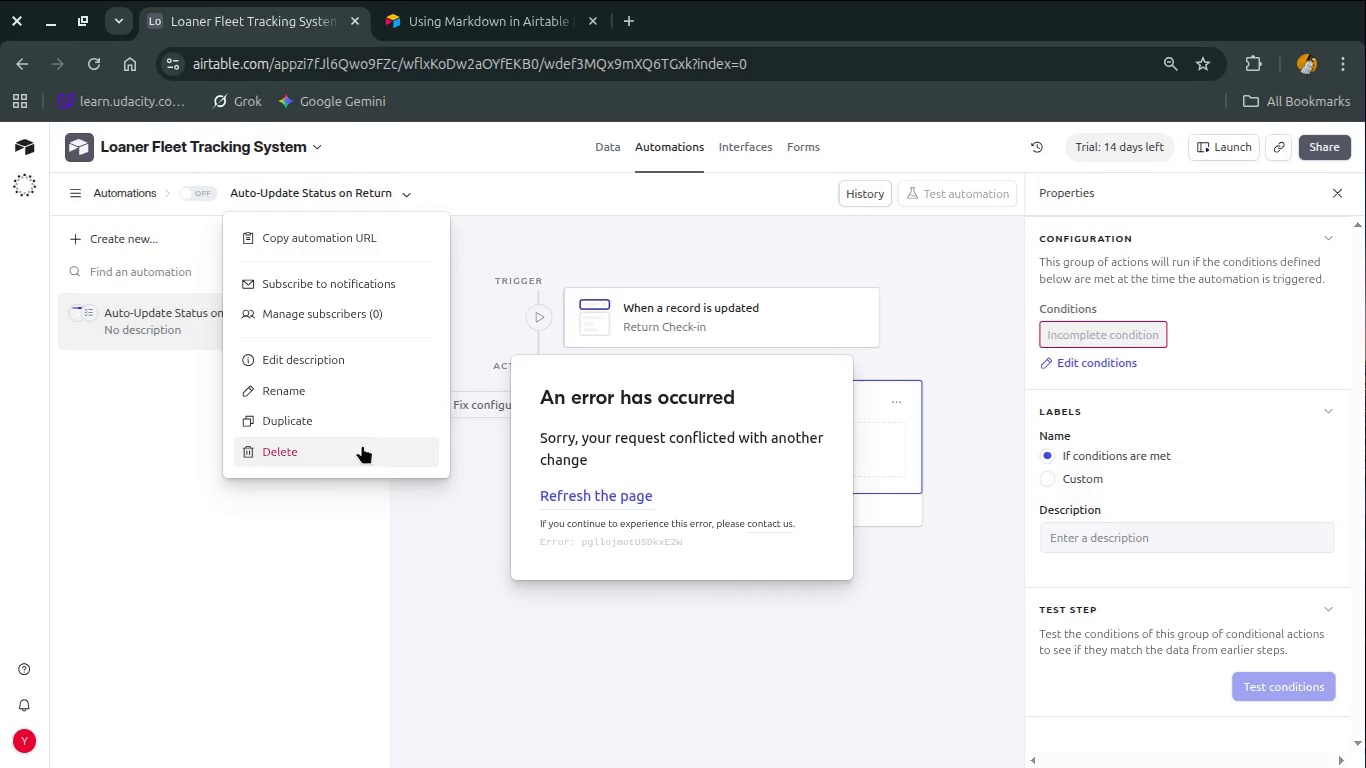 
left_click([362, 445])
 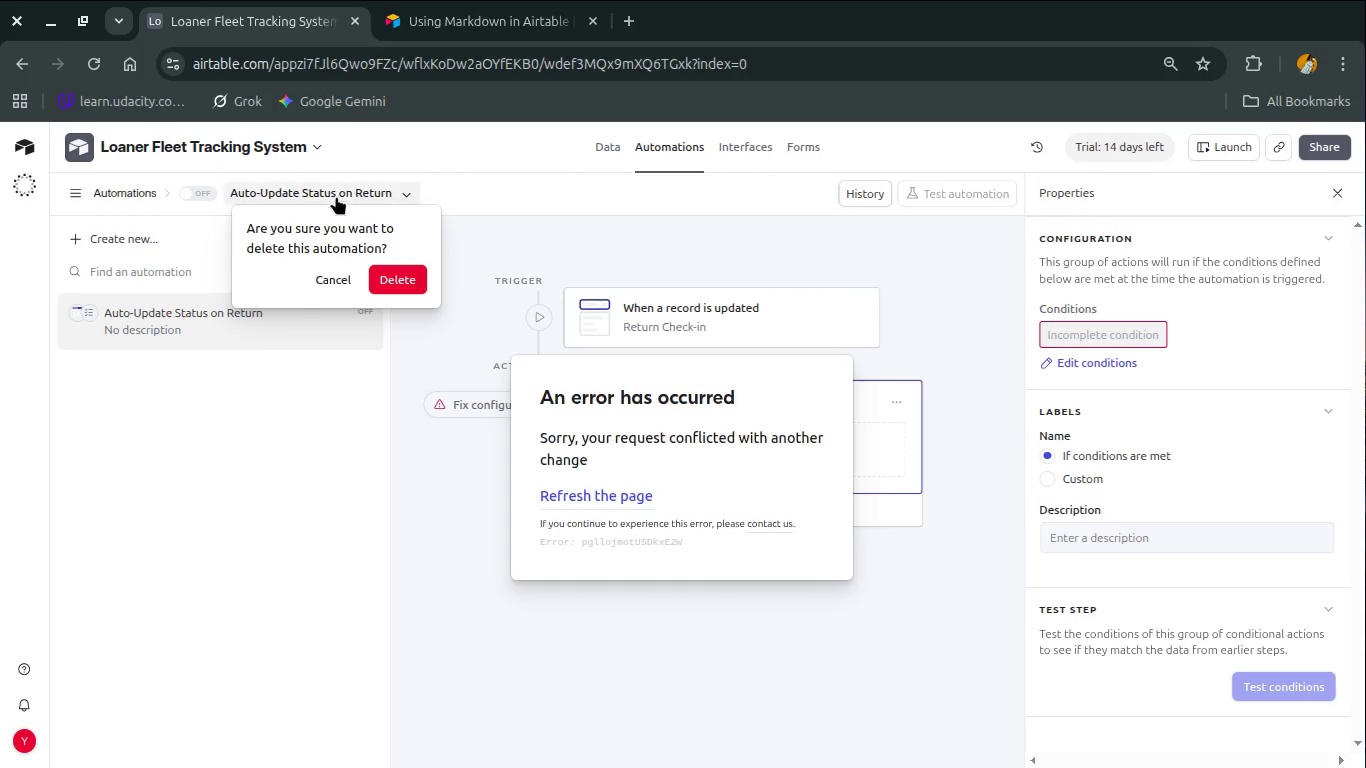 
double_click([336, 195])
 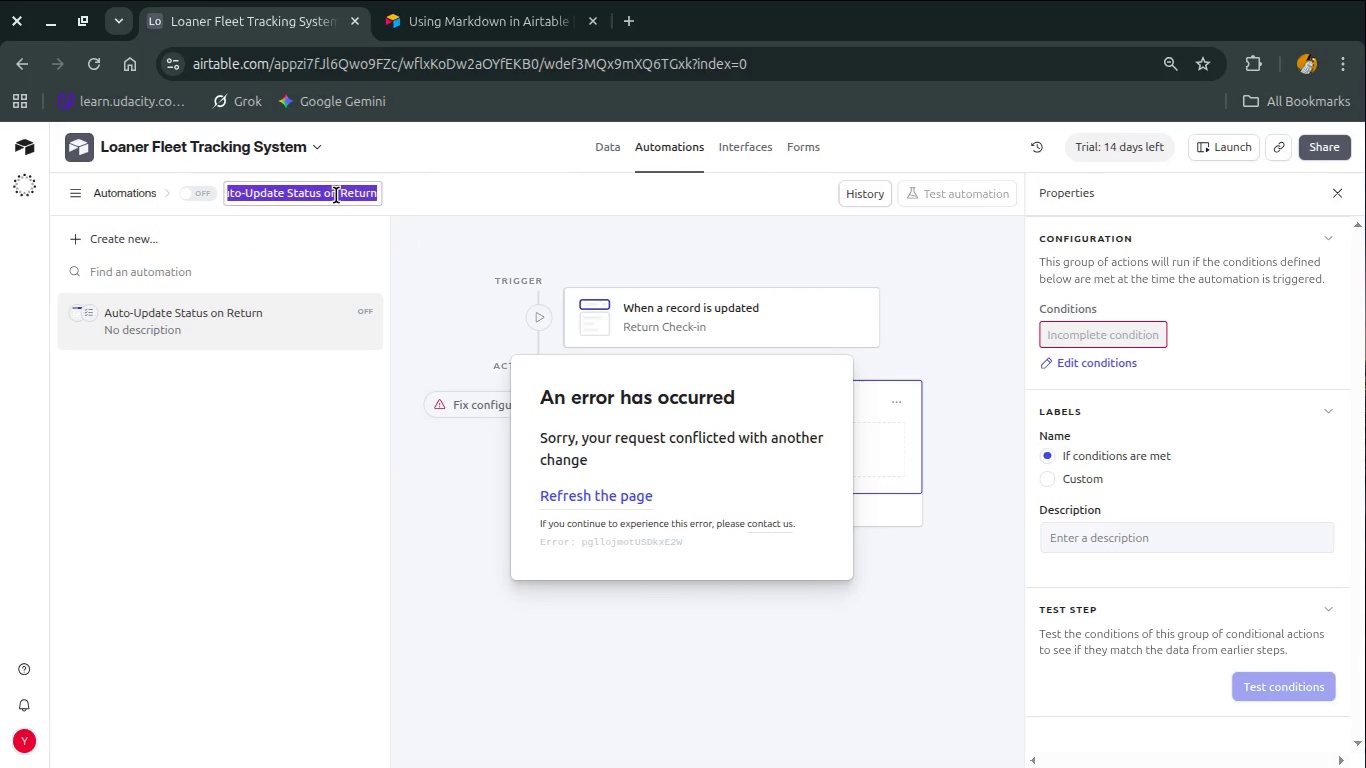 
key(Shift+C)
 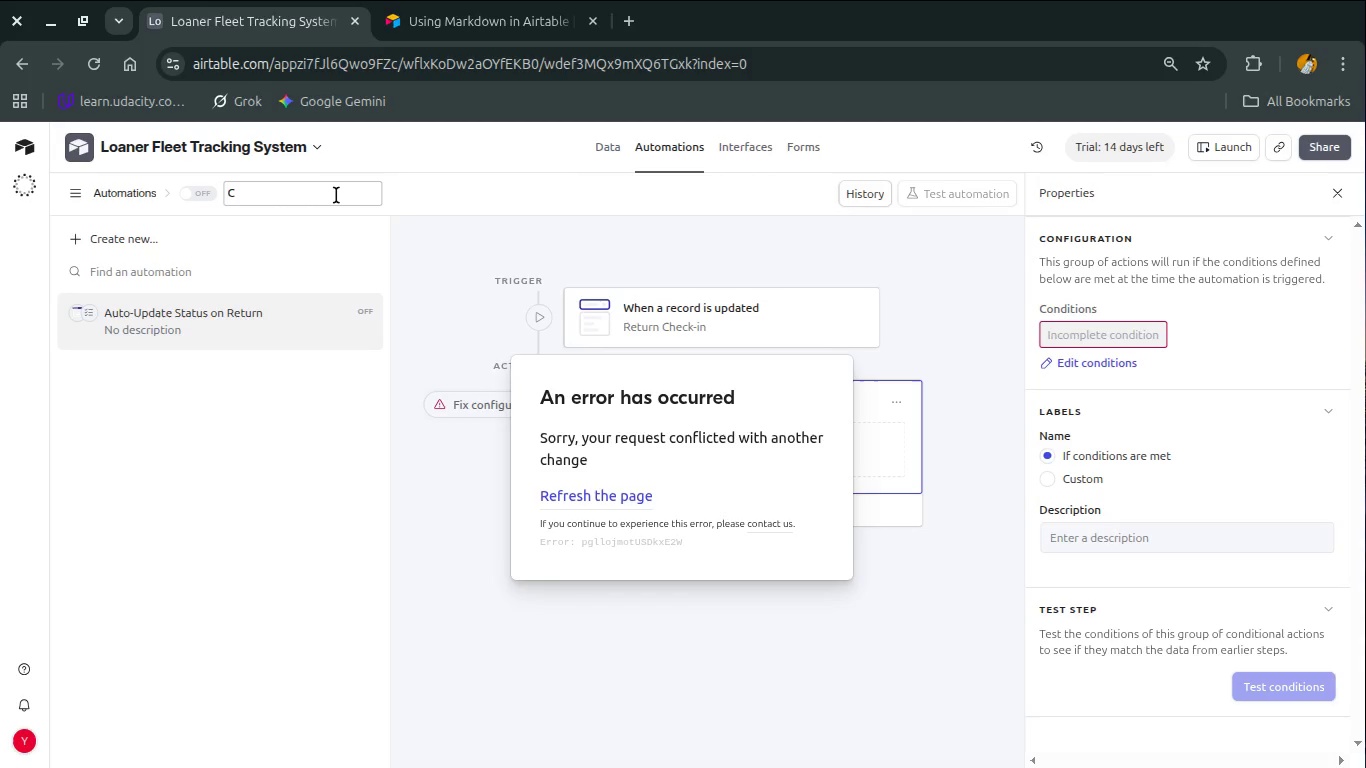 
key(Control+Z)
 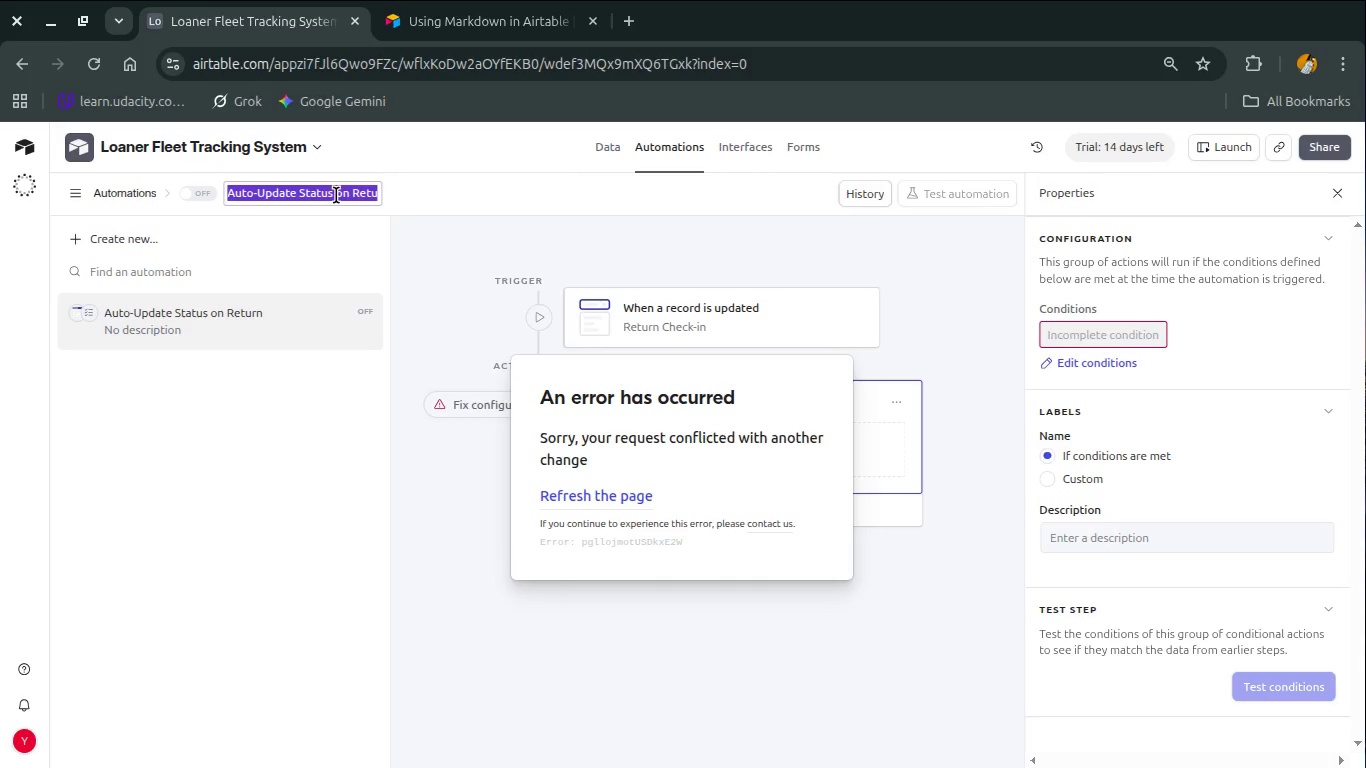 
key(Control+C)
 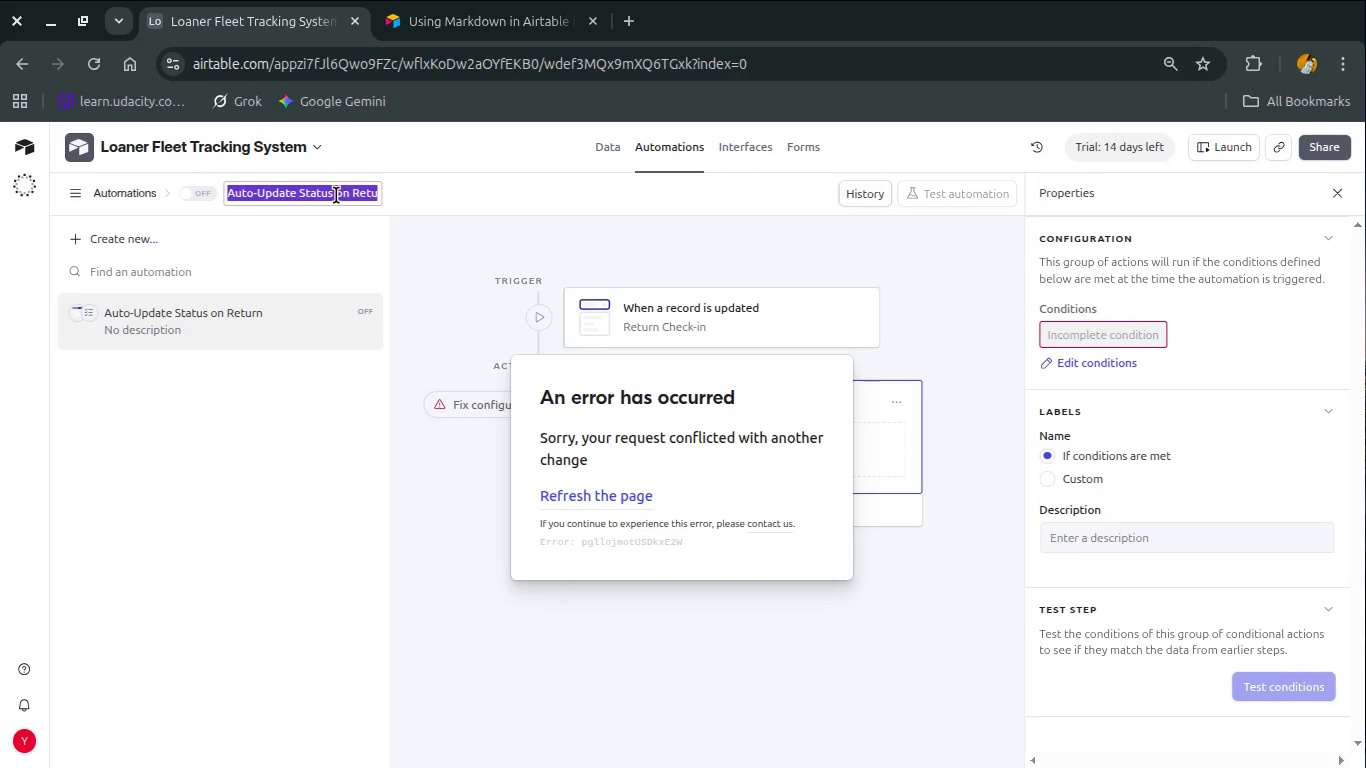 
key(Control+C)
 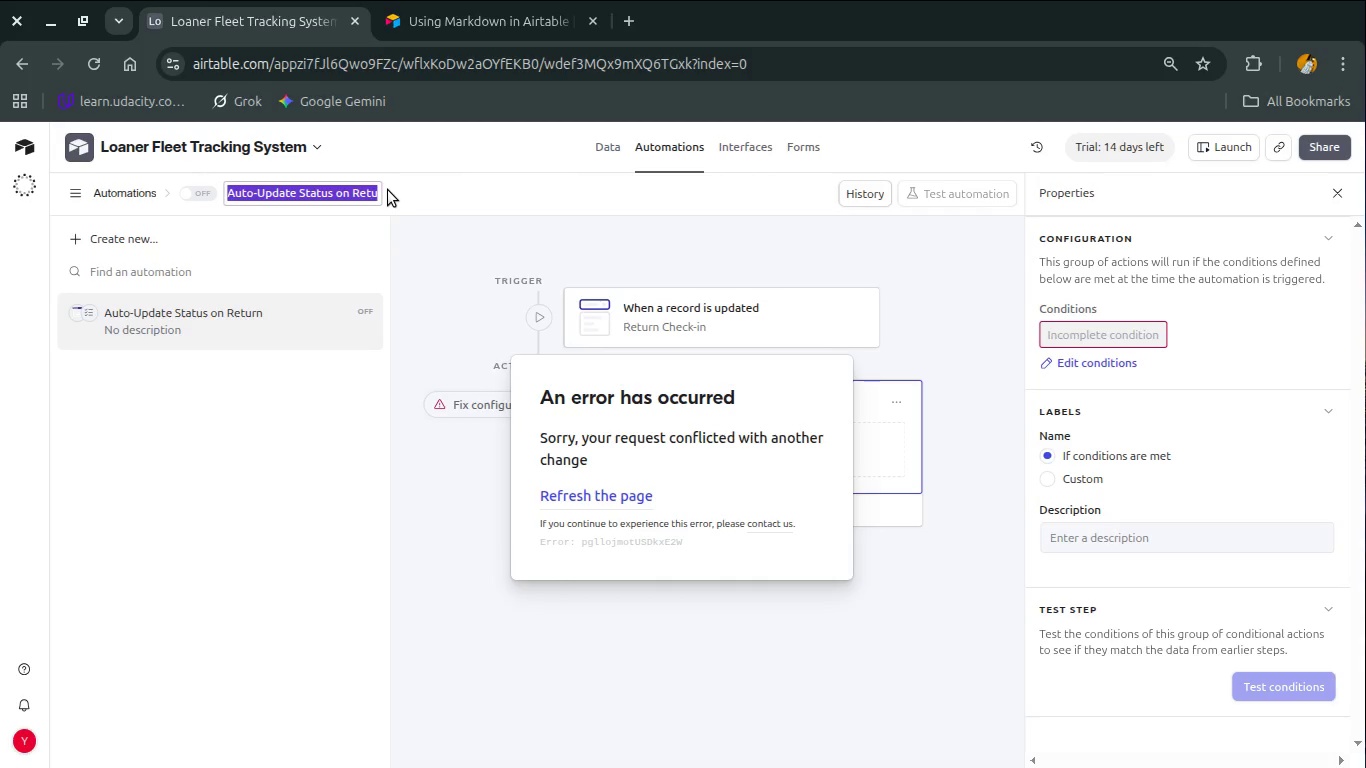 
left_click([388, 190])
 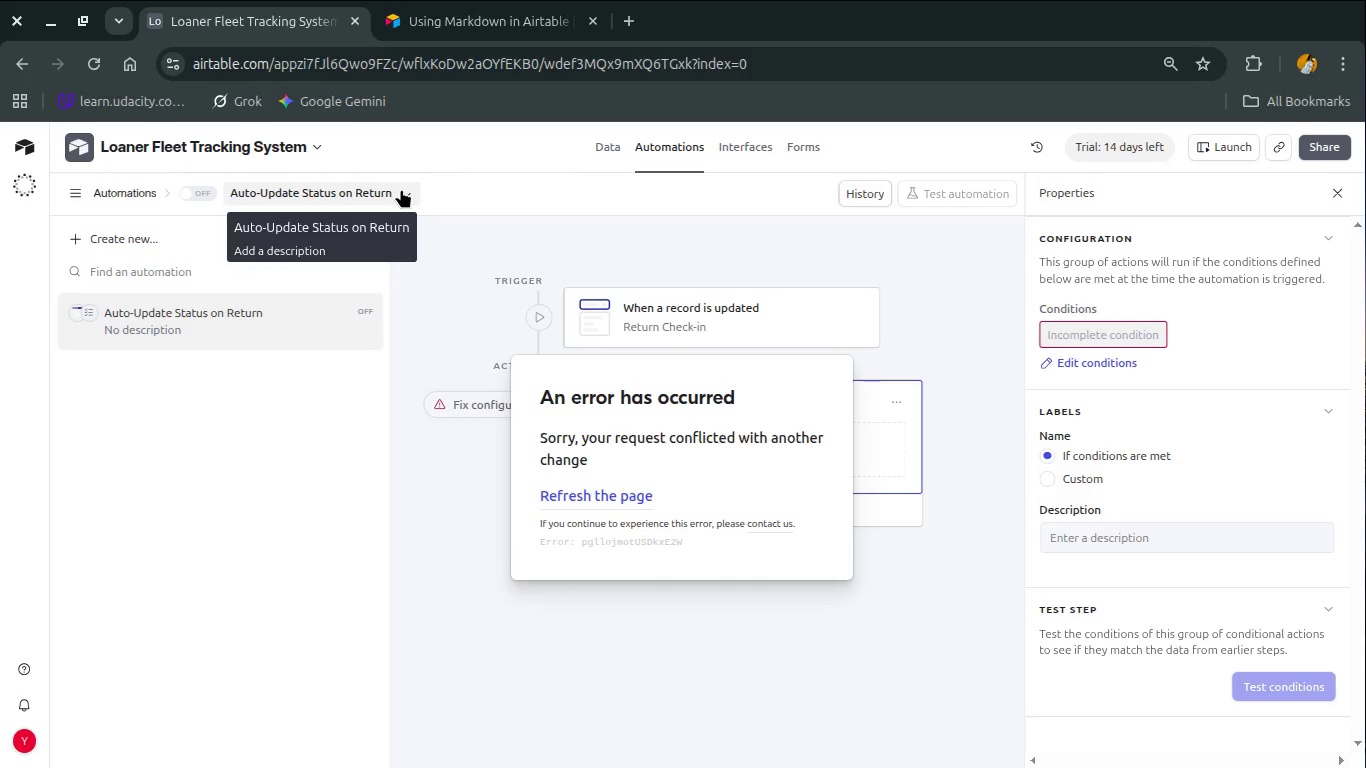 
left_click([401, 189])
 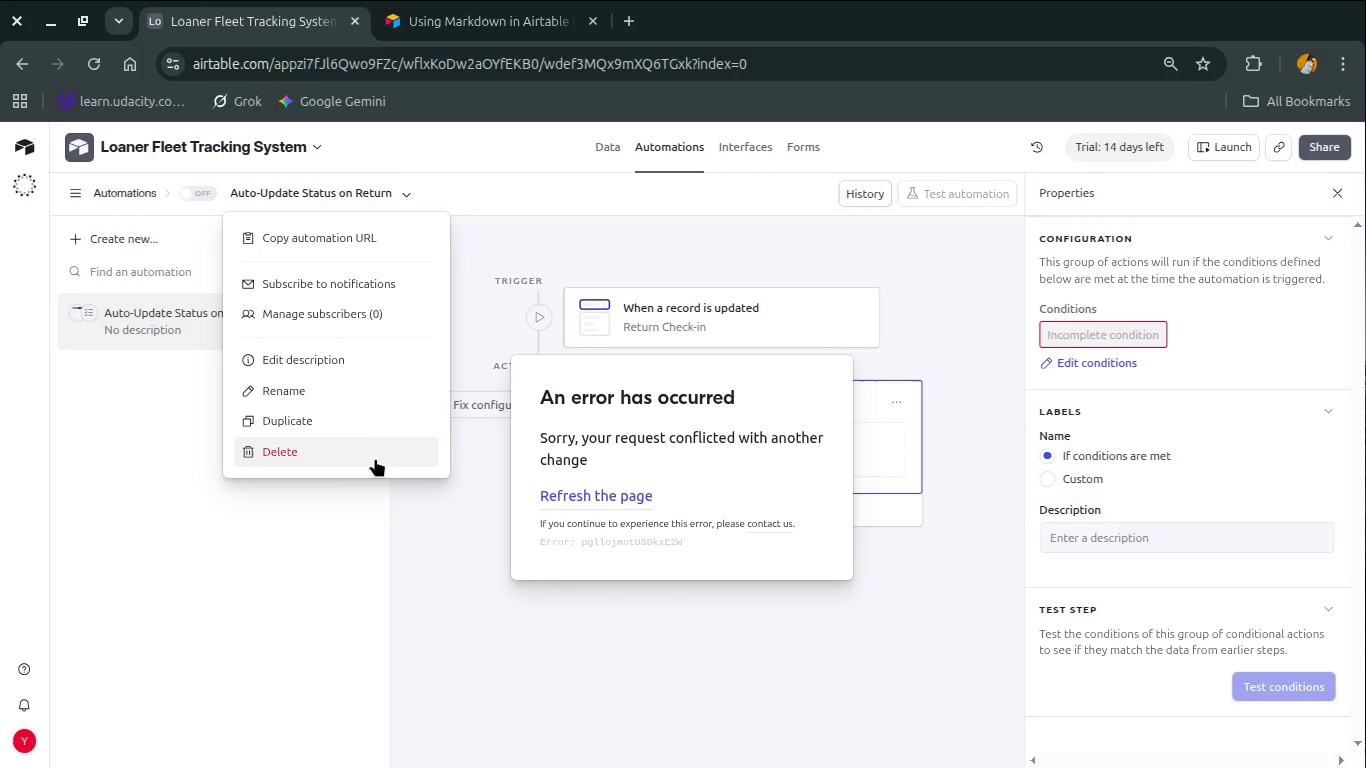 
left_click([370, 463])
 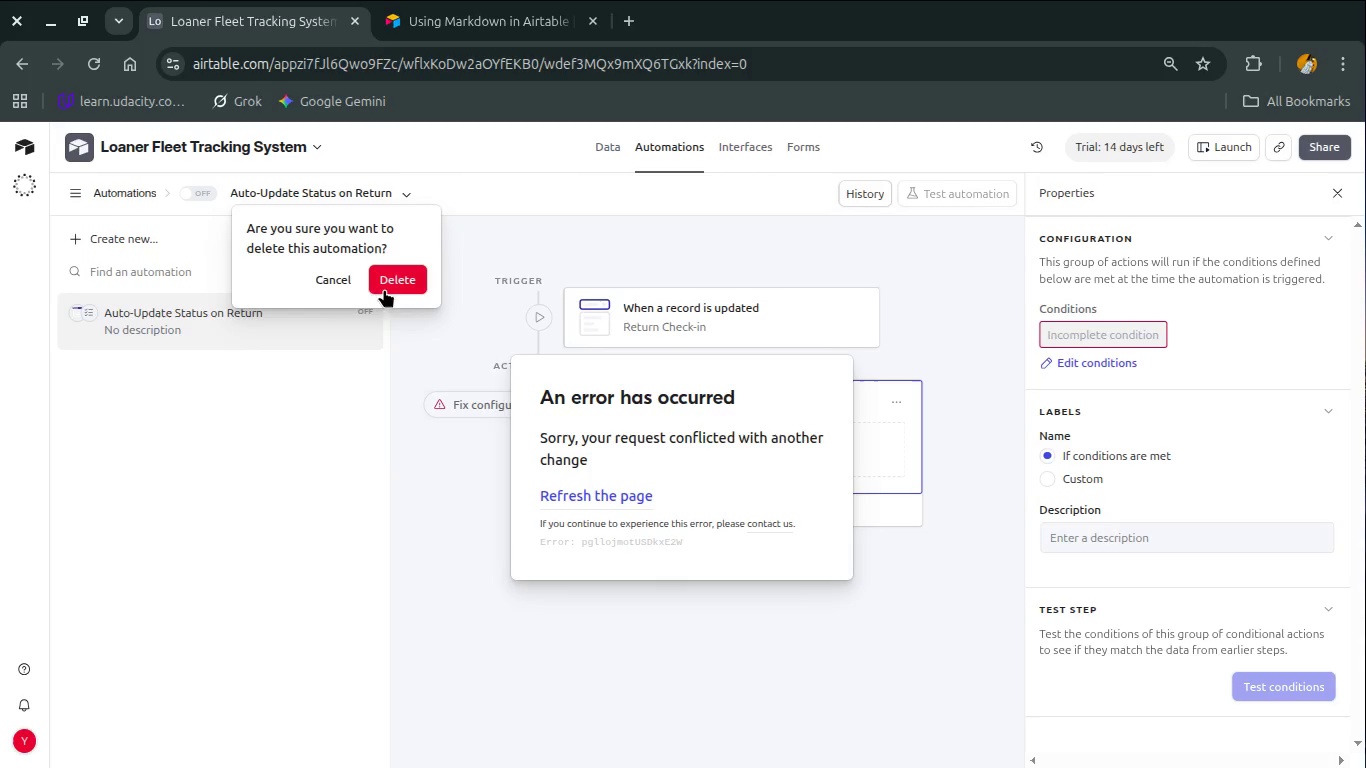 
left_click([387, 275])
 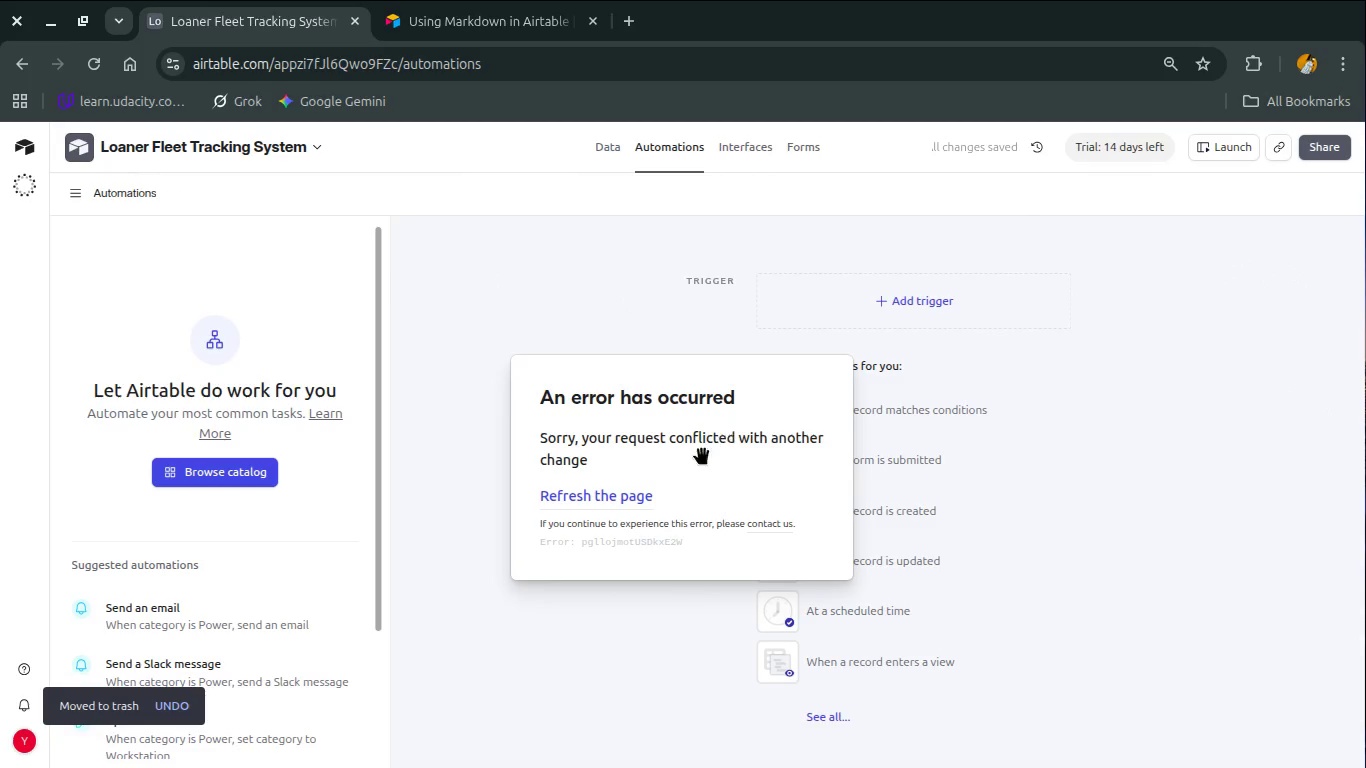 
key(Control+R)
 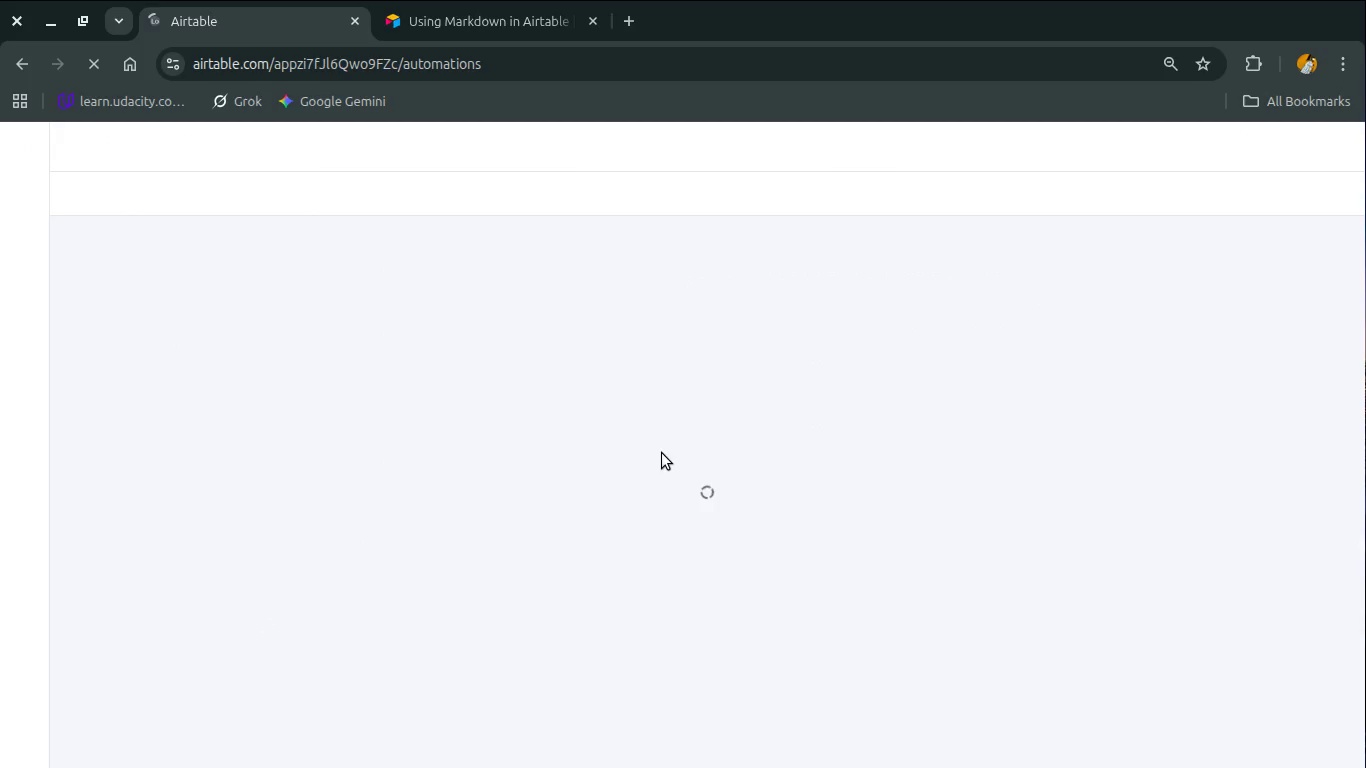 
key(Alt+AltLeft)
 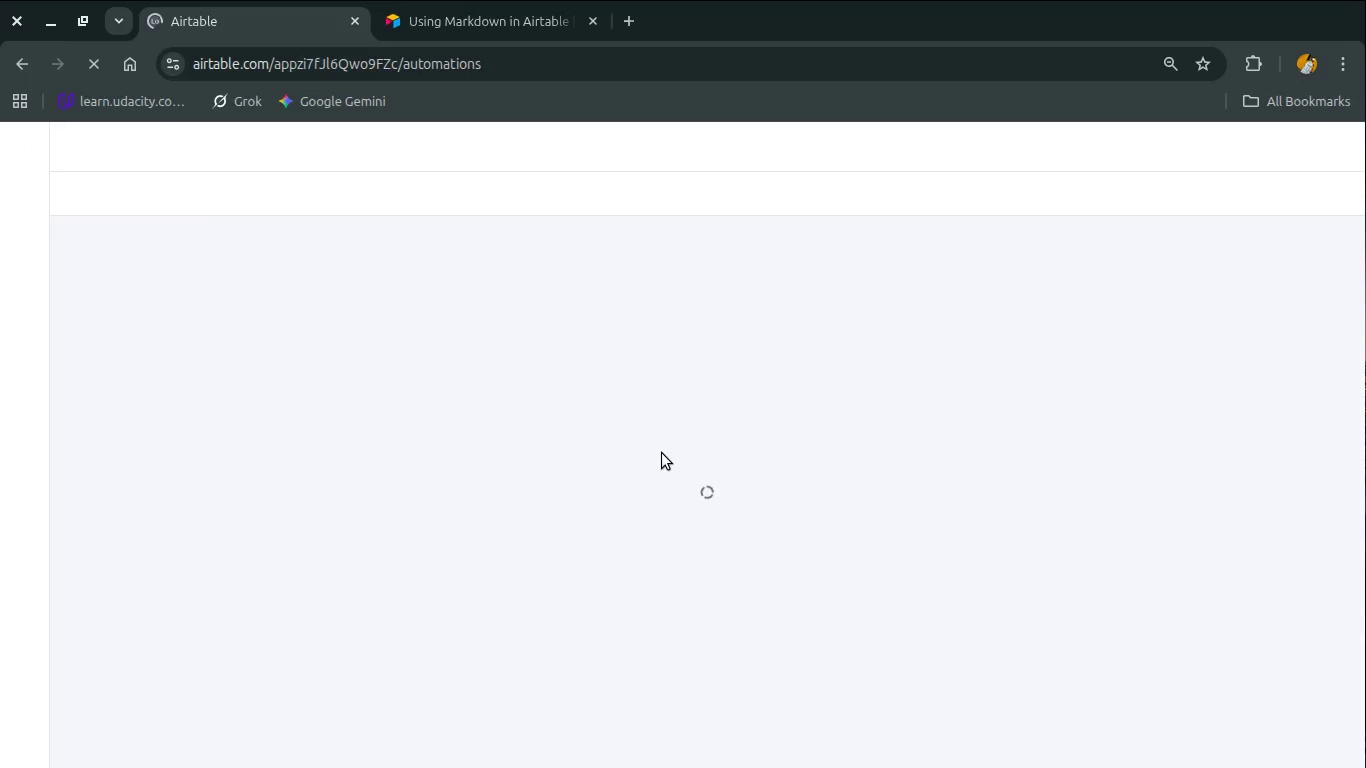 
key(Alt+Tab)